 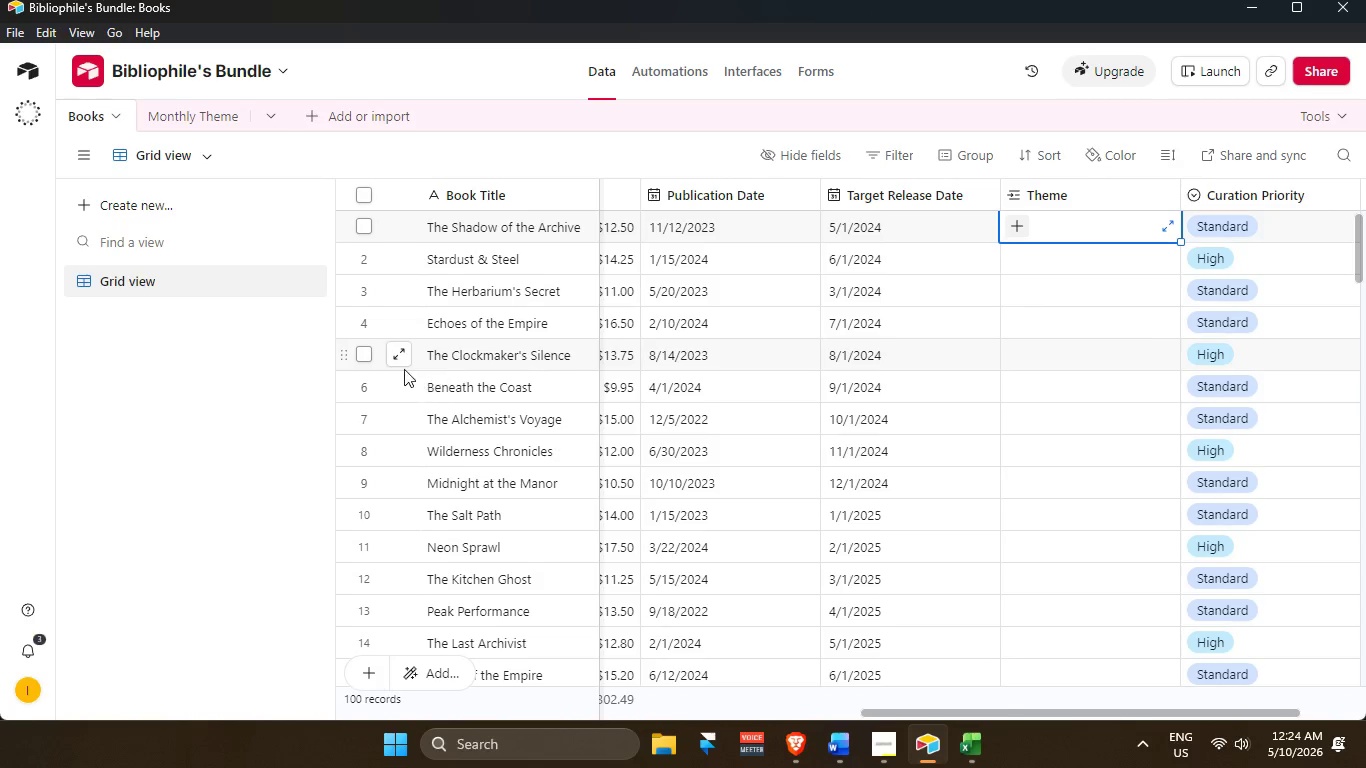 
left_click([170, 125])
 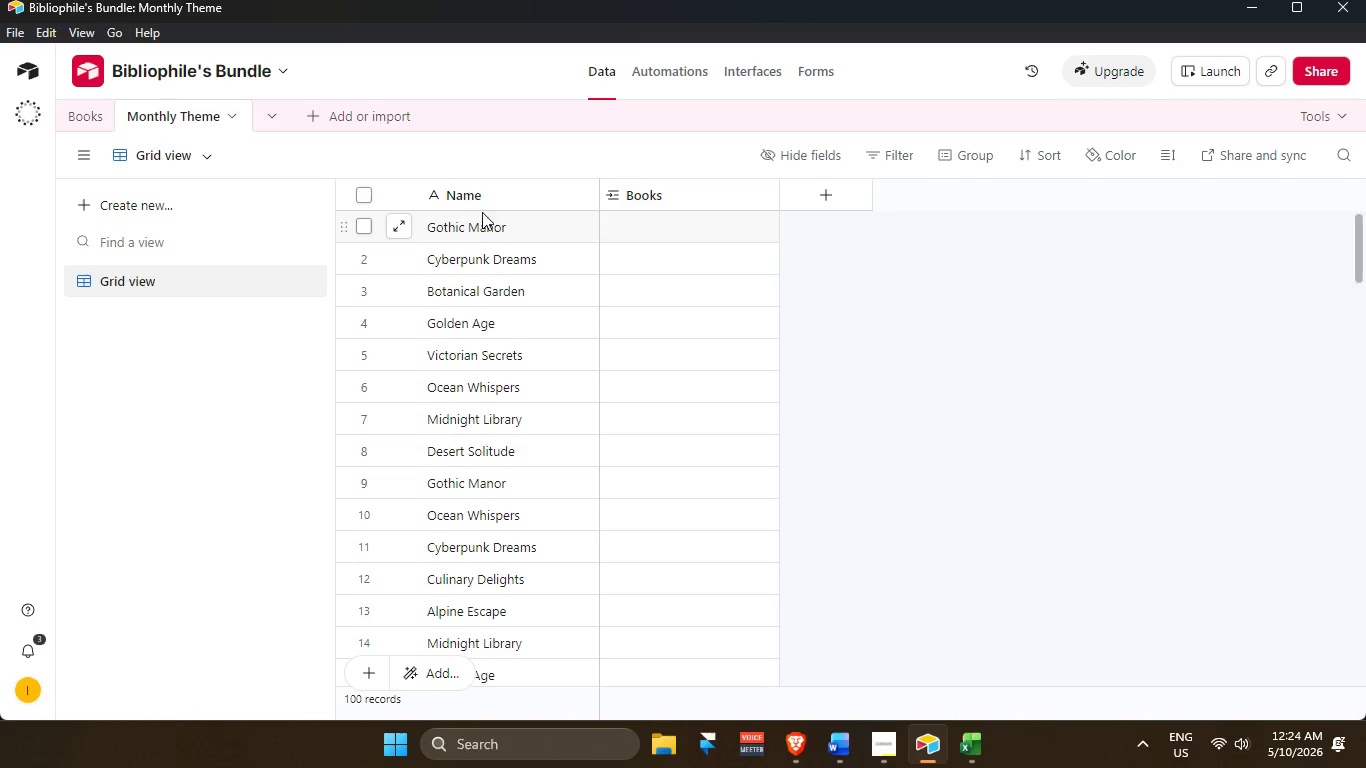 
mouse_move([506, 193])
 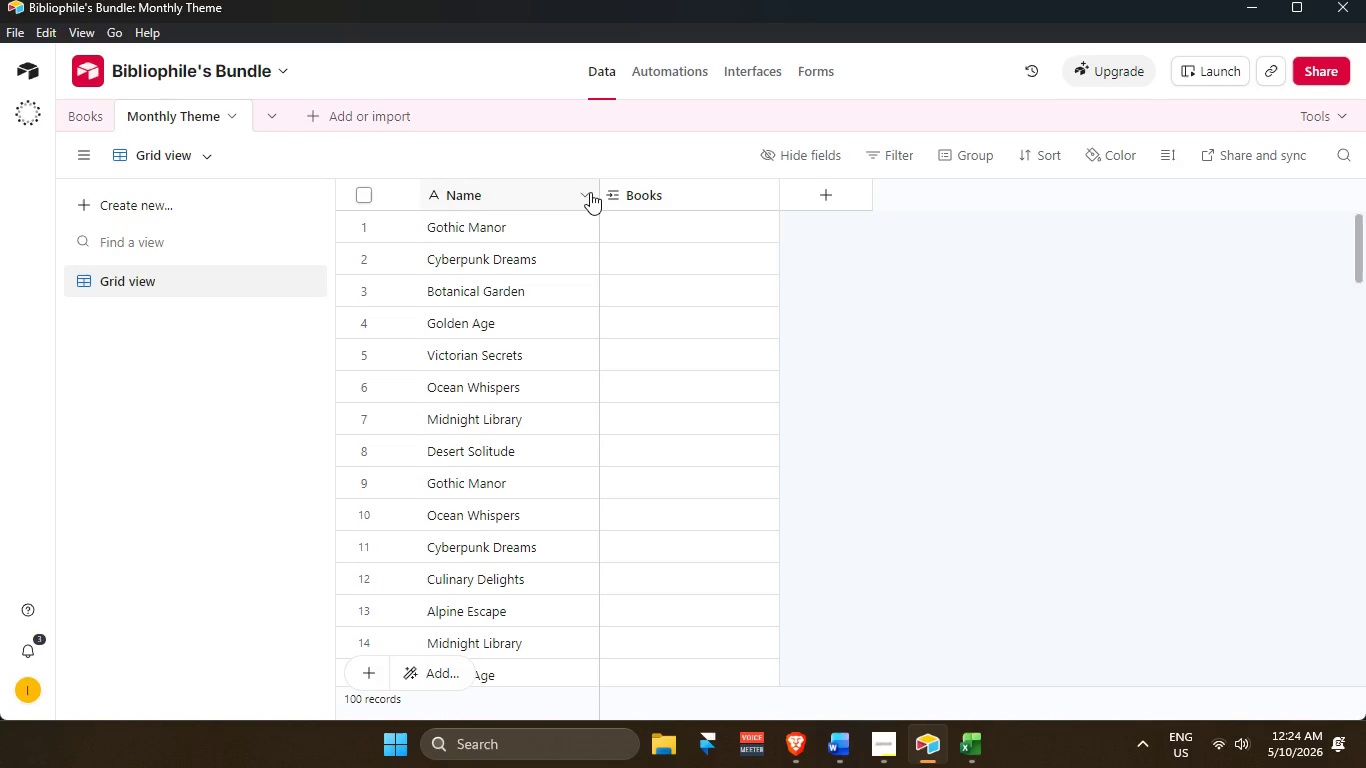 
left_click([89, 118])
 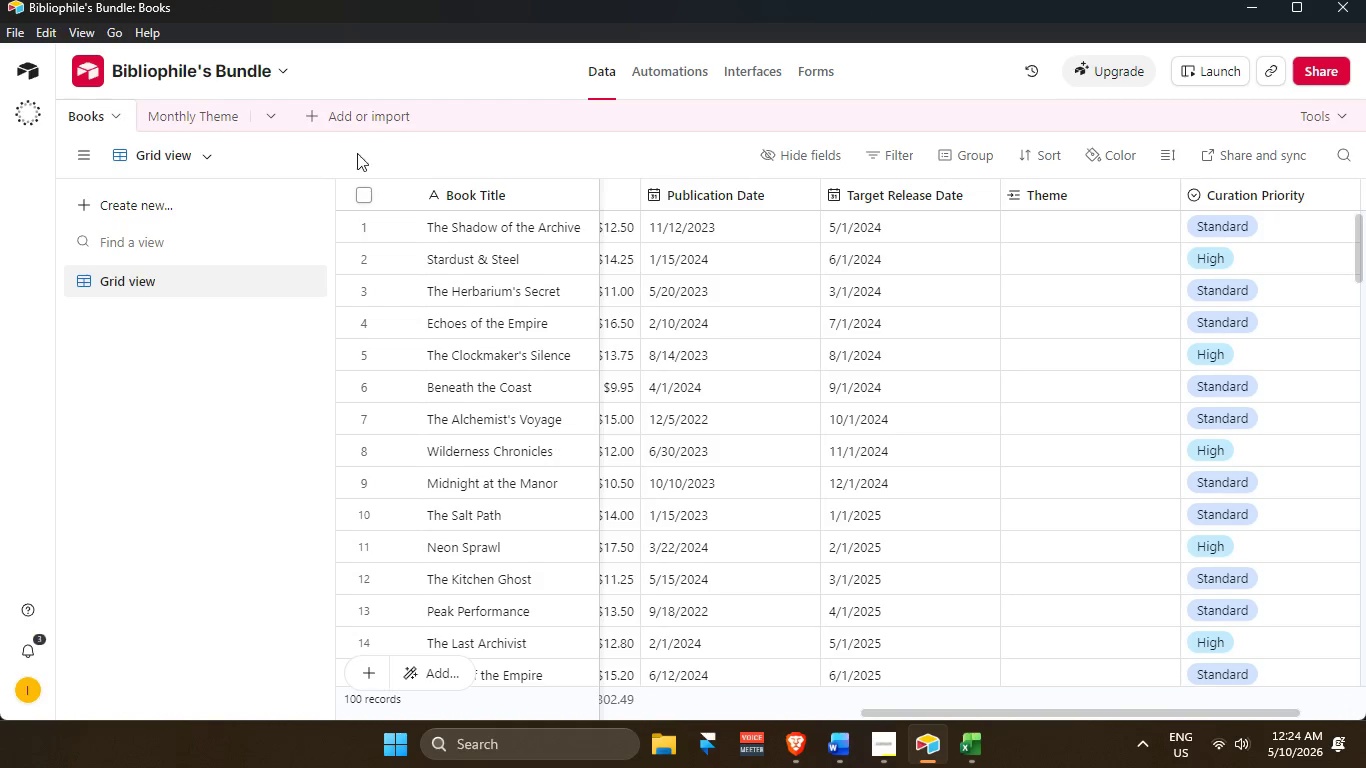 
left_click([180, 106])
 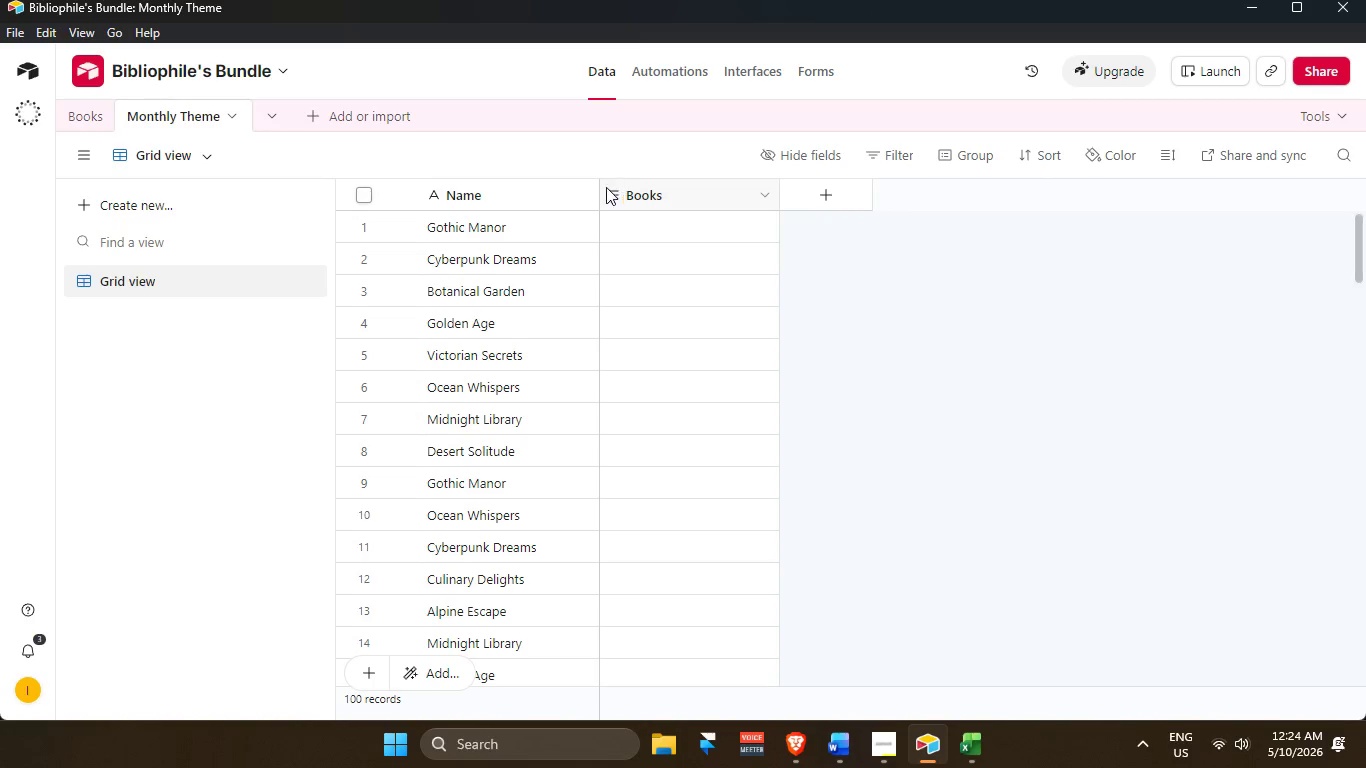 
scroll: coordinate [556, 220], scroll_direction: up, amount: 3.0
 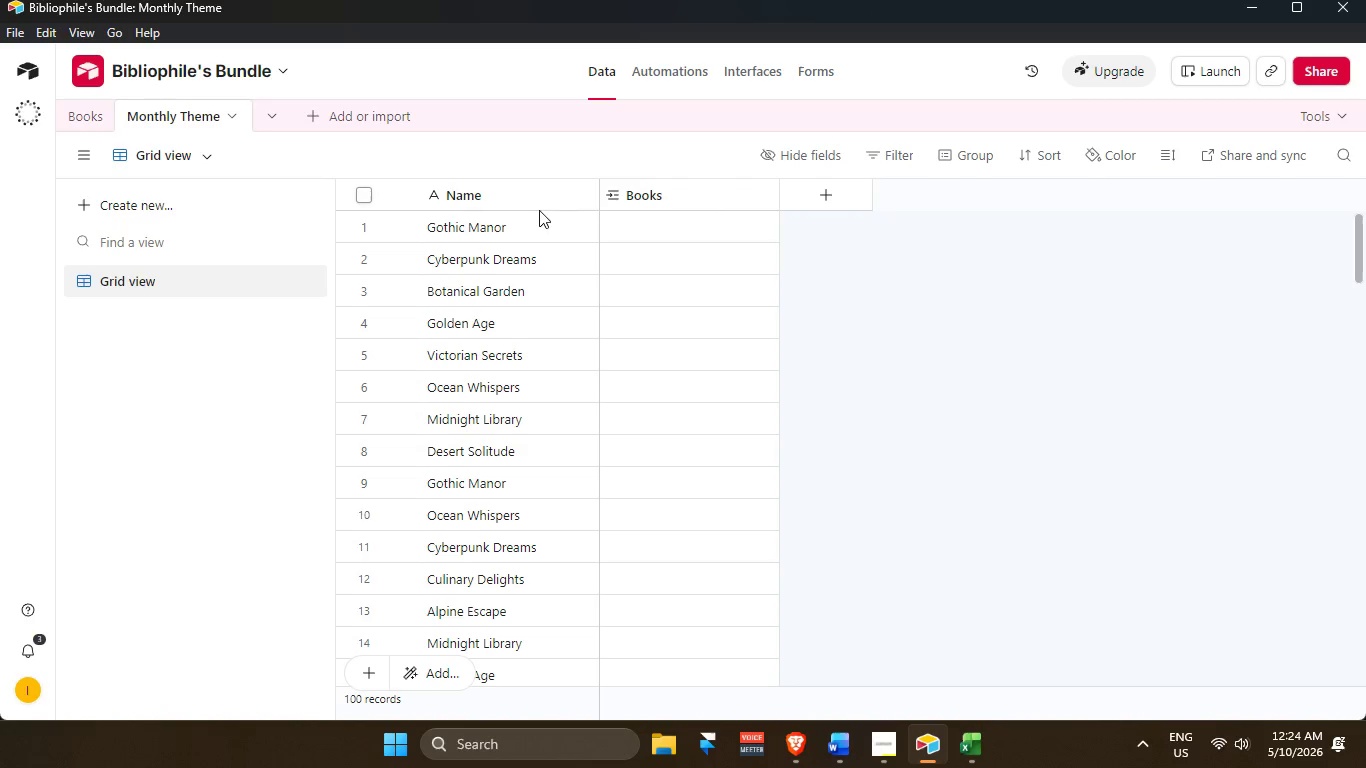 
mouse_move([504, 191])
 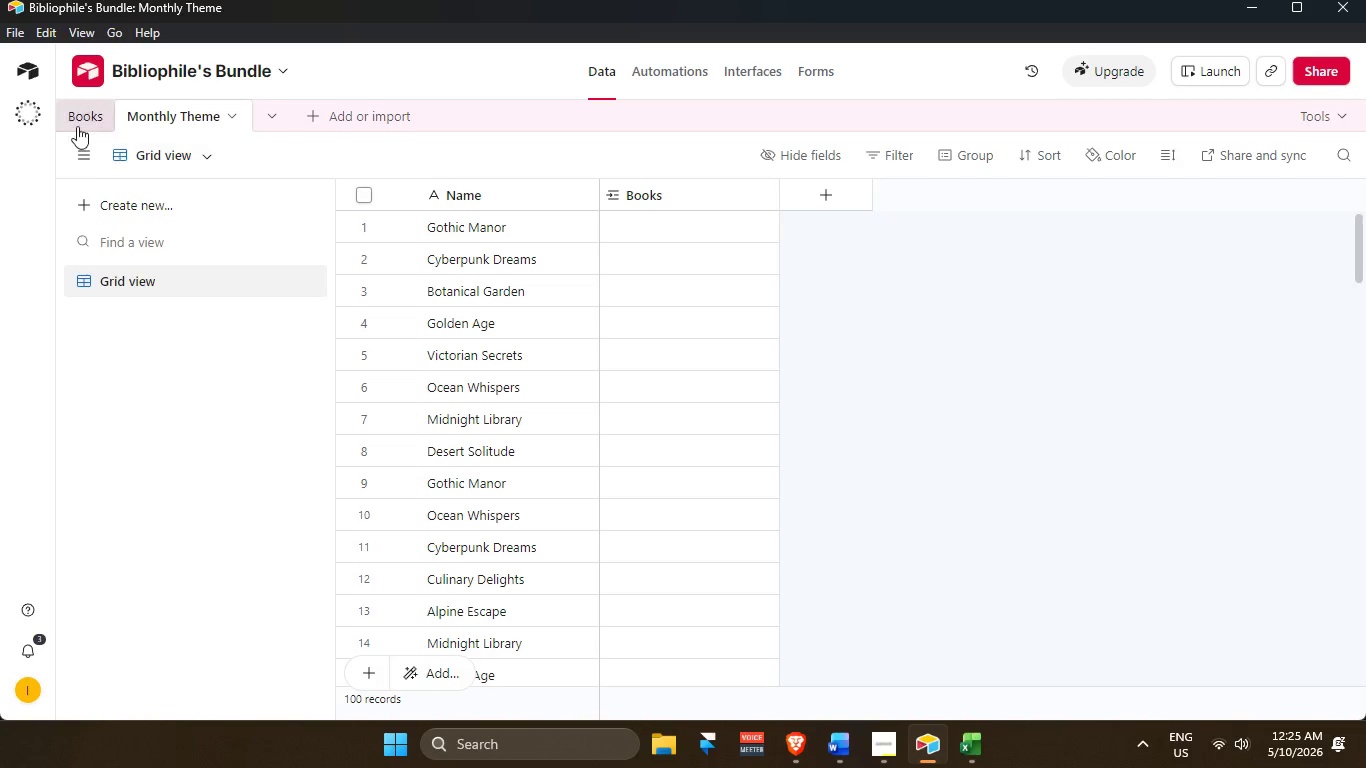 
left_click([72, 124])
 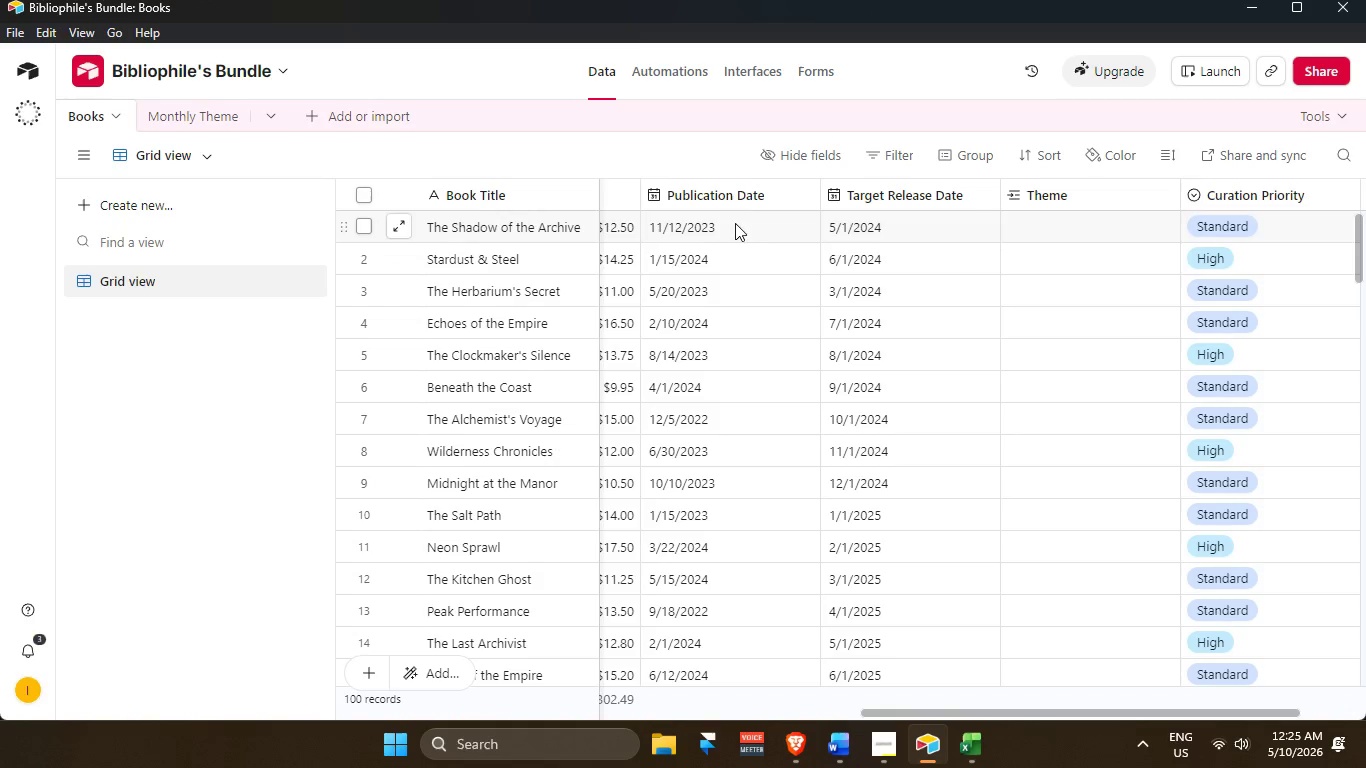 
left_click([500, 194])
 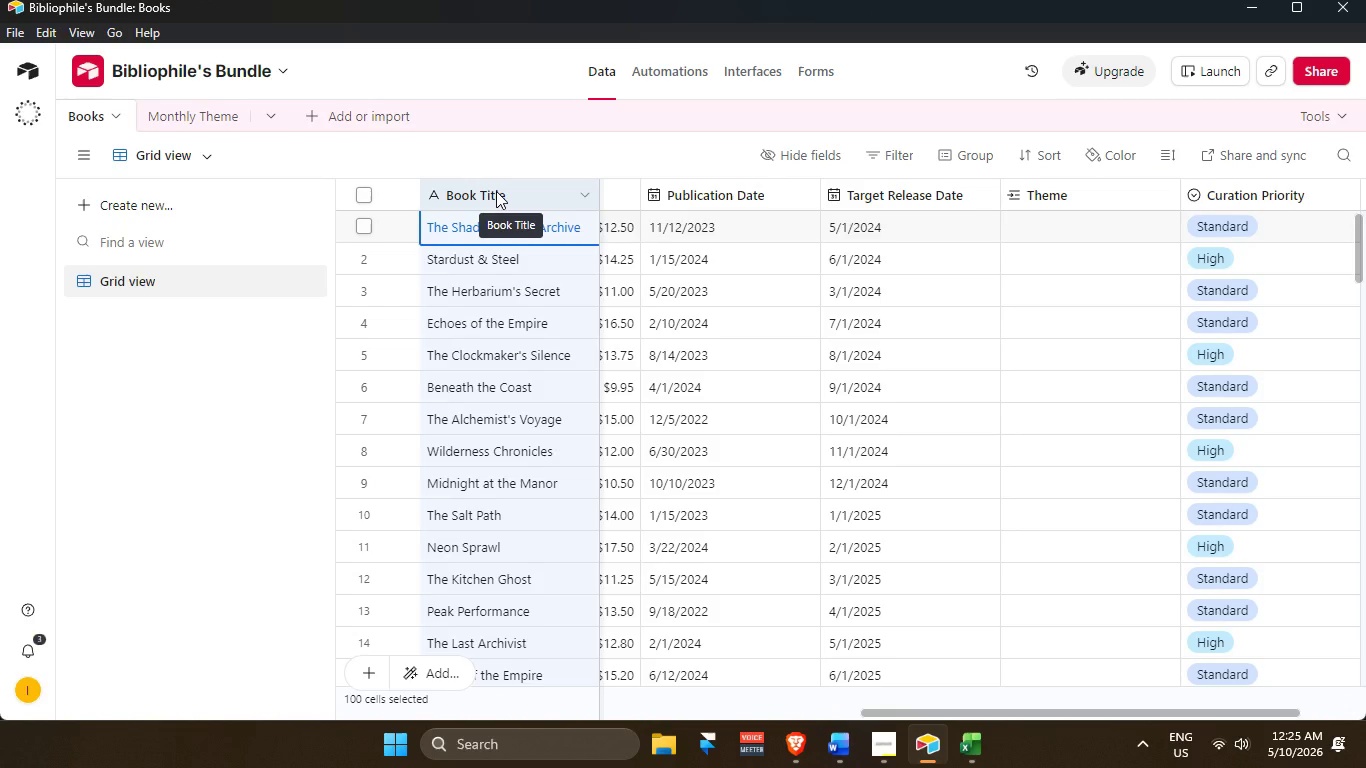 
scroll: coordinate [500, 197], scroll_direction: up, amount: 2.0
 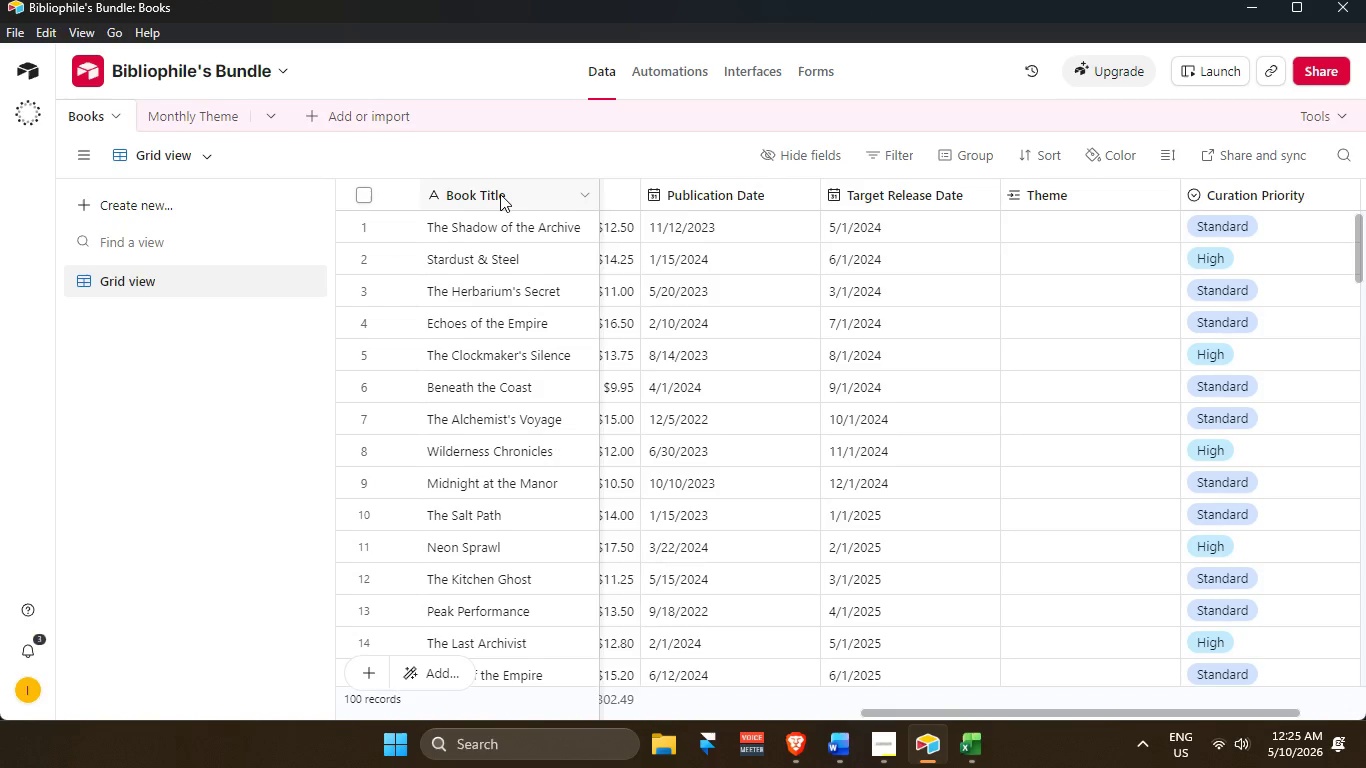 
hold_key(key=ControlLeft, duration=1.47)
 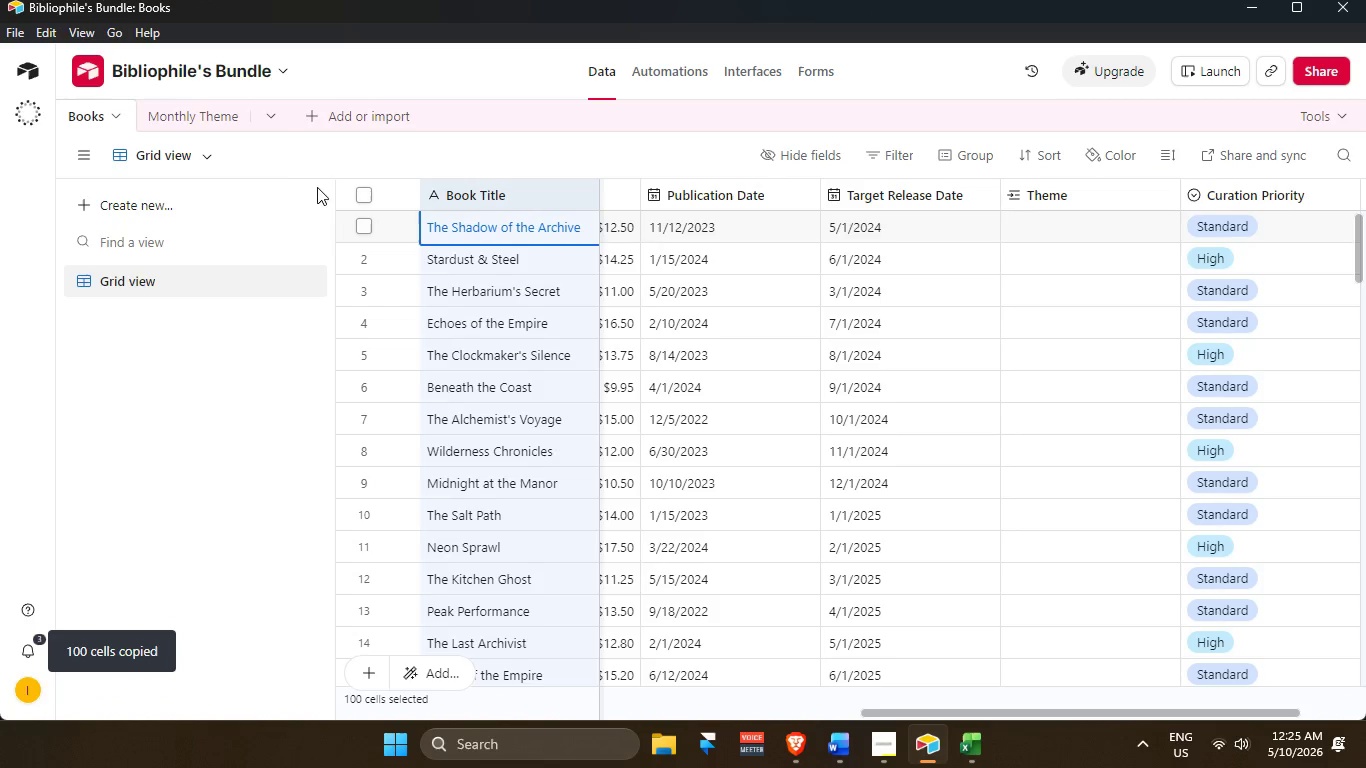 
hold_key(key=C, duration=0.52)
 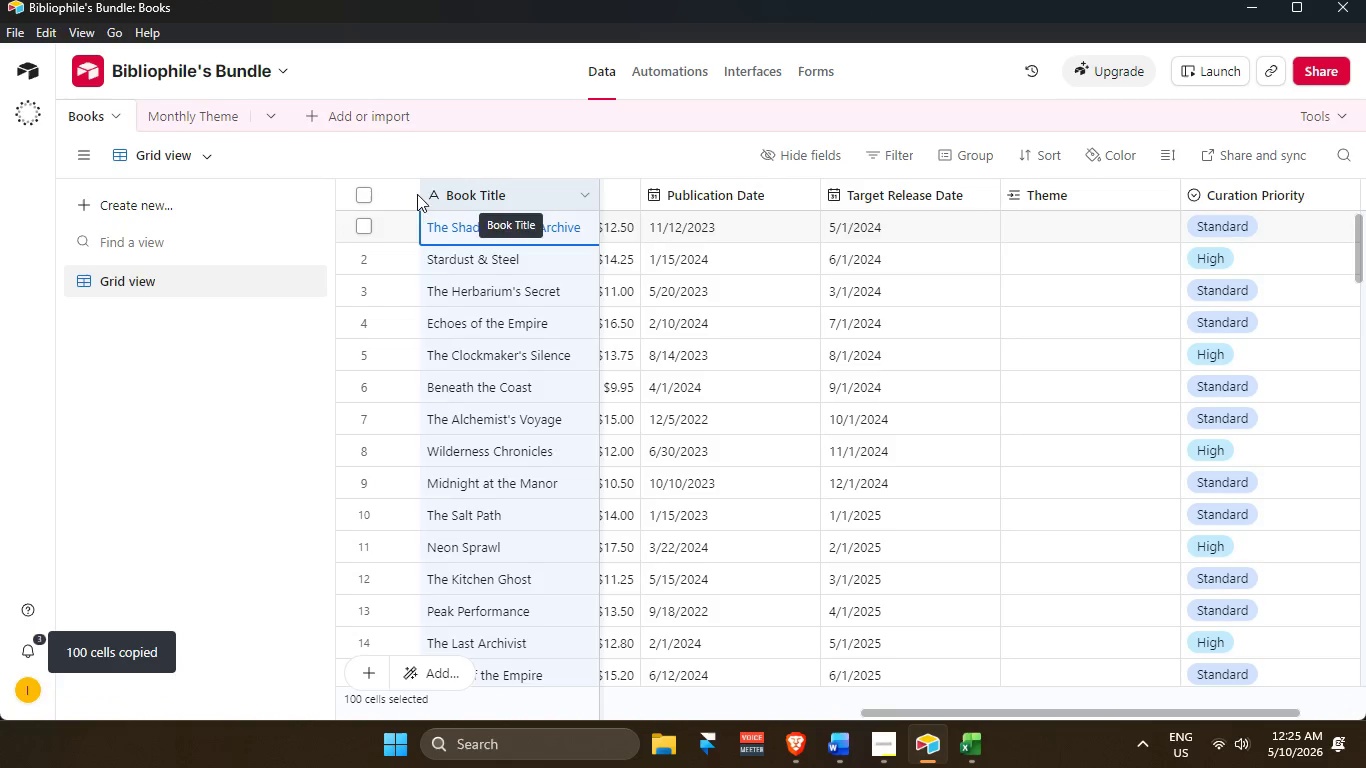 
left_click([191, 119])